 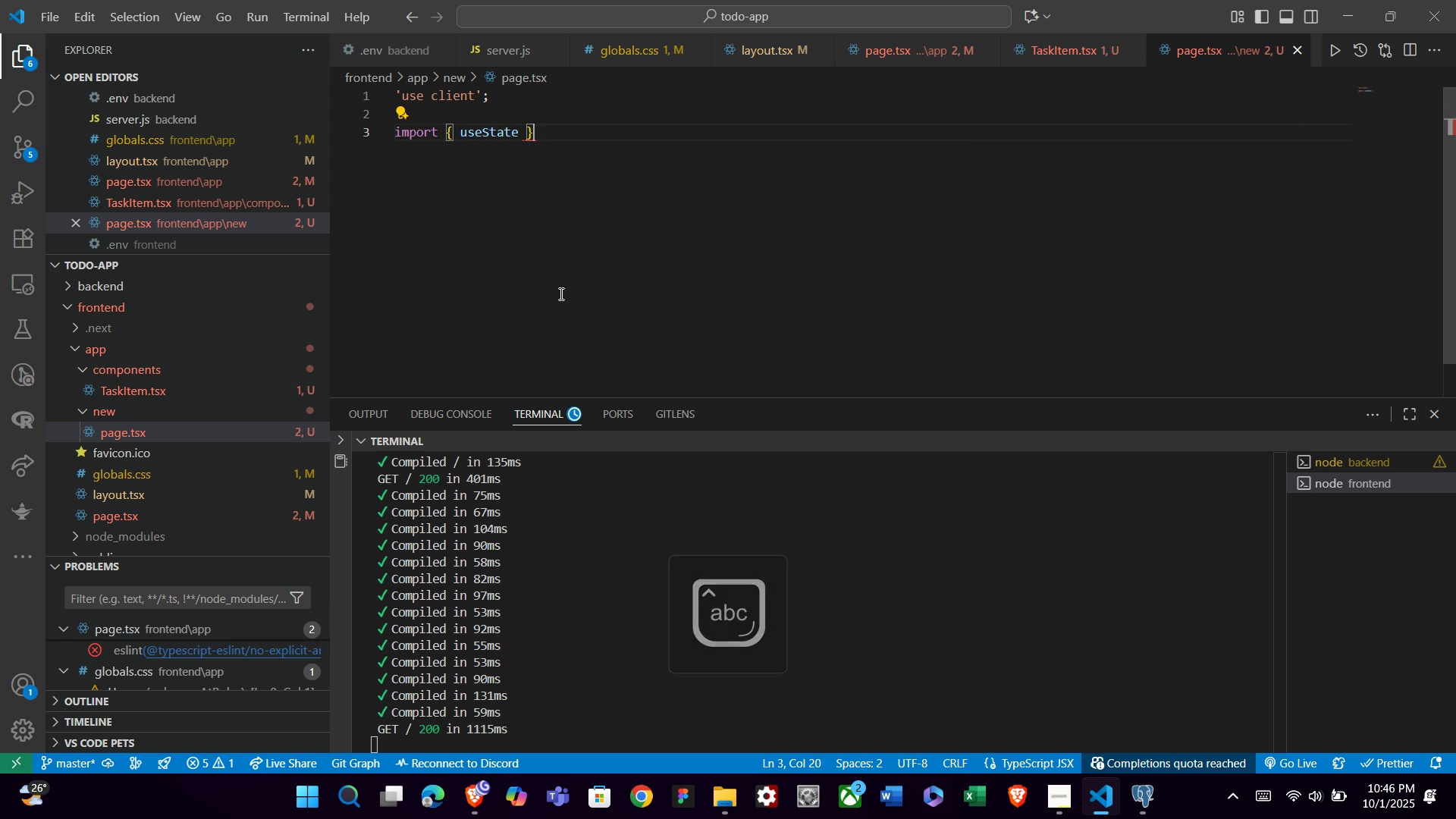 
key(ArrowRight)
 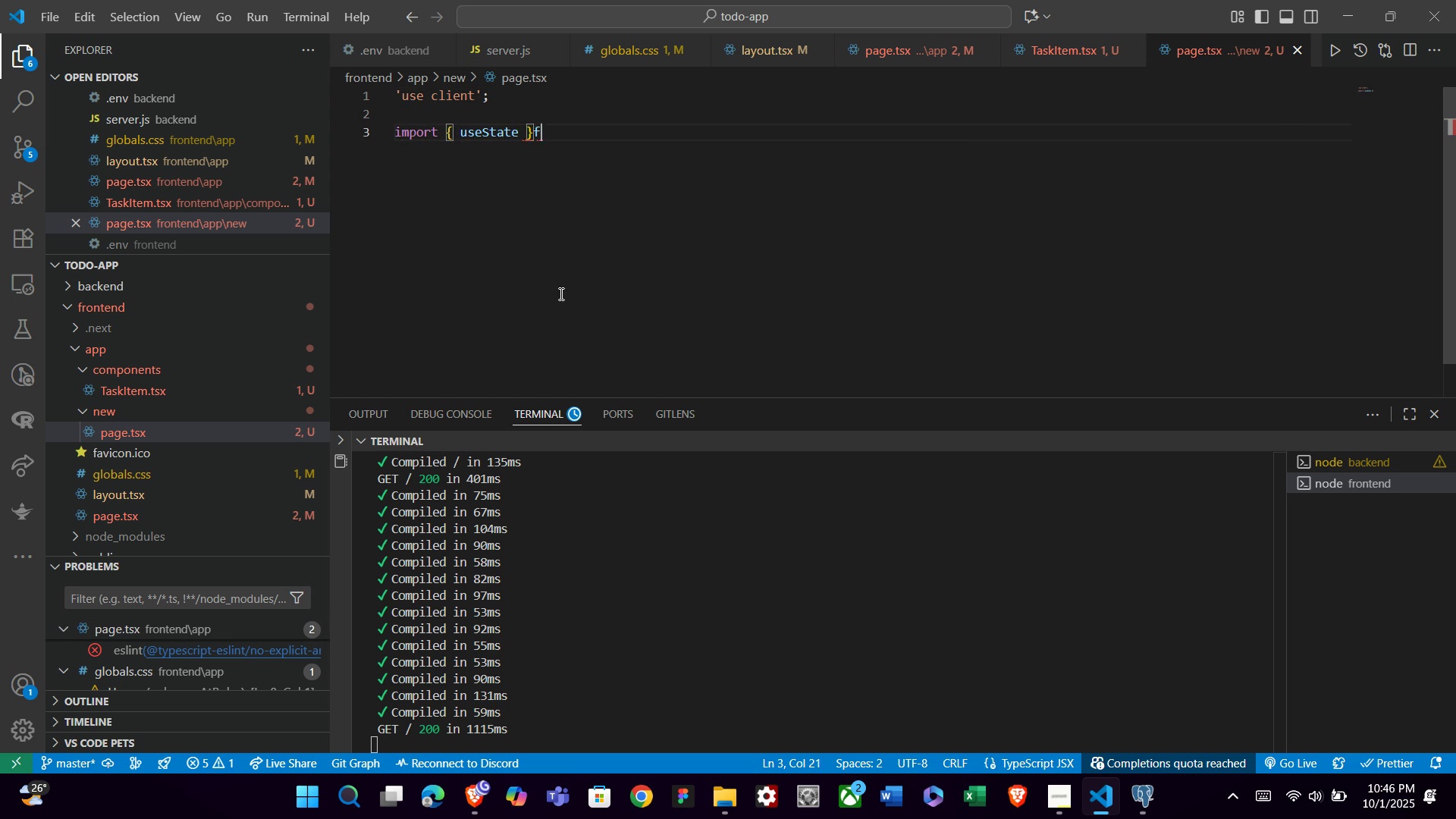 
type(f)
key(Backspace)
type( from re)
key(Backspace)
key(Backspace)
type('reac)
 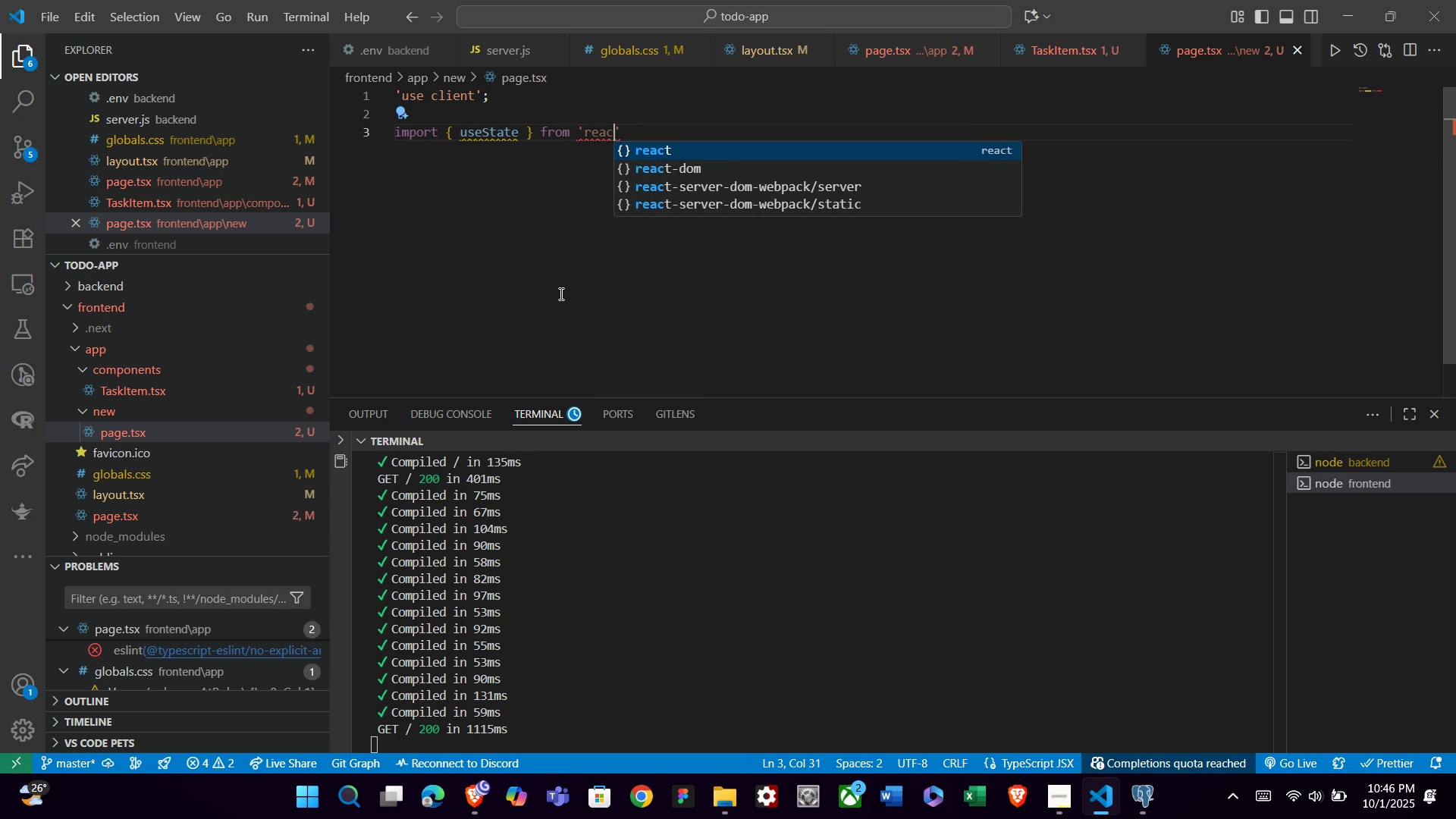 
key(Enter)
 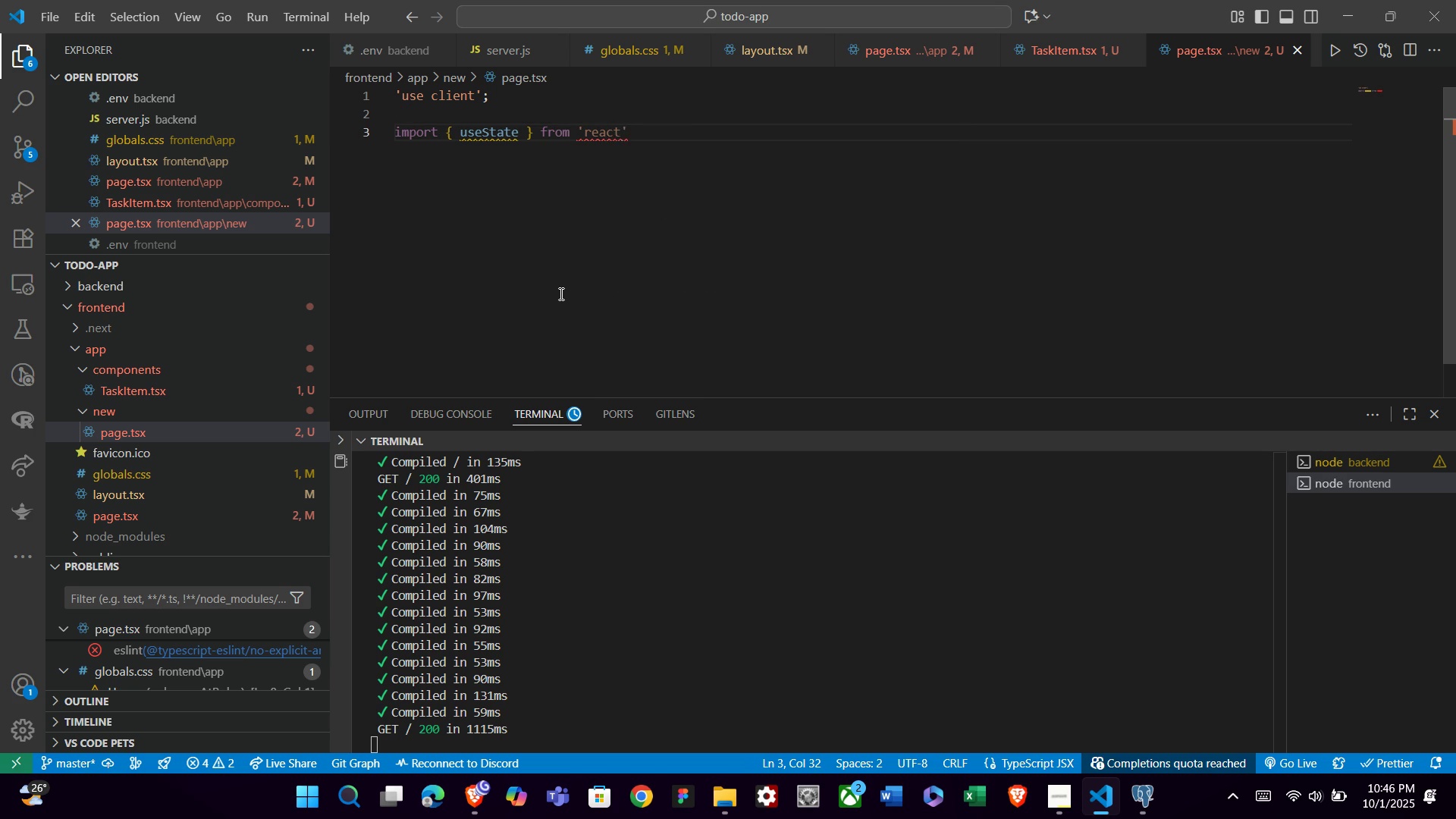 
key(ArrowRight)
 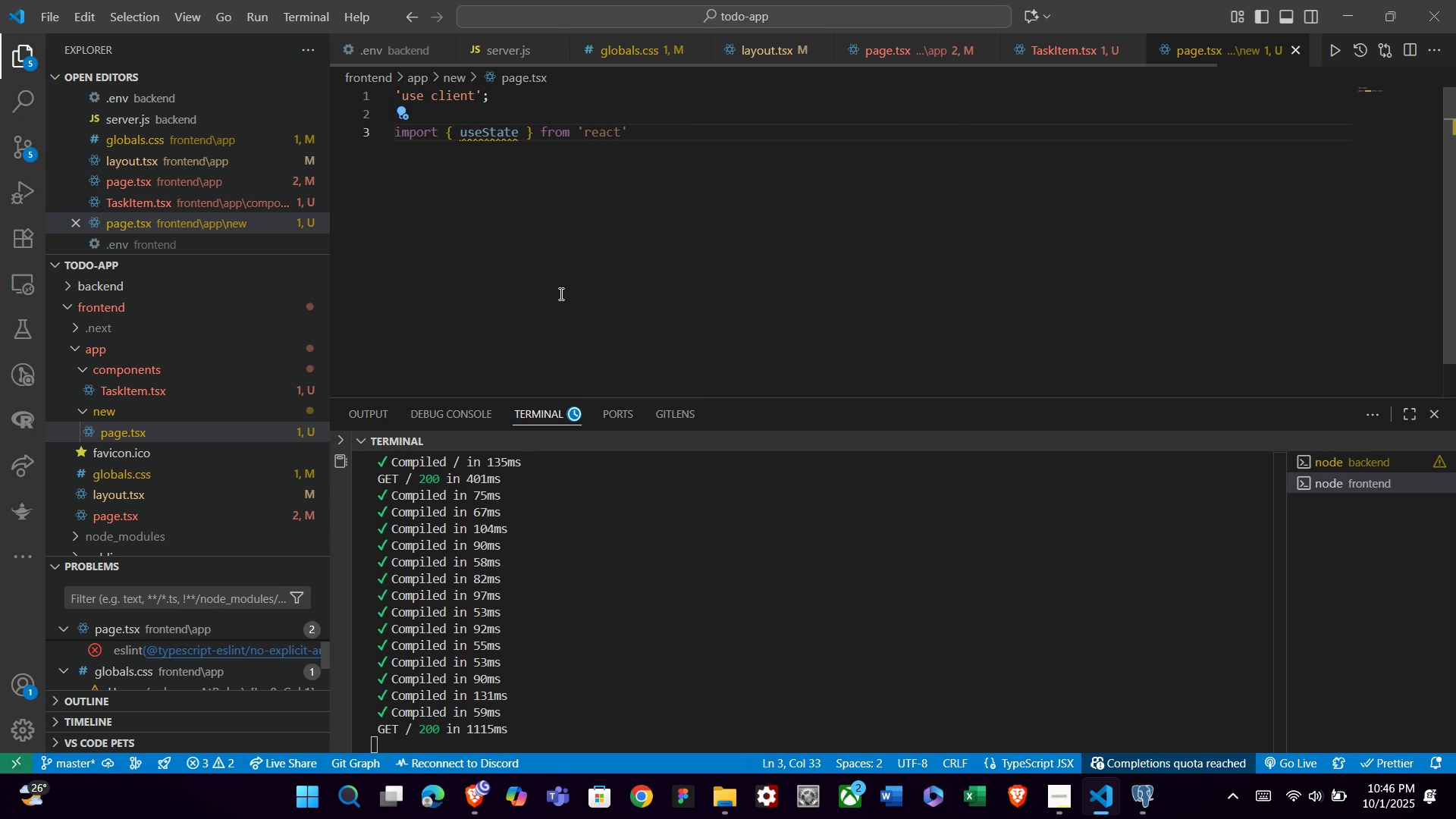 
key(Semicolon)
 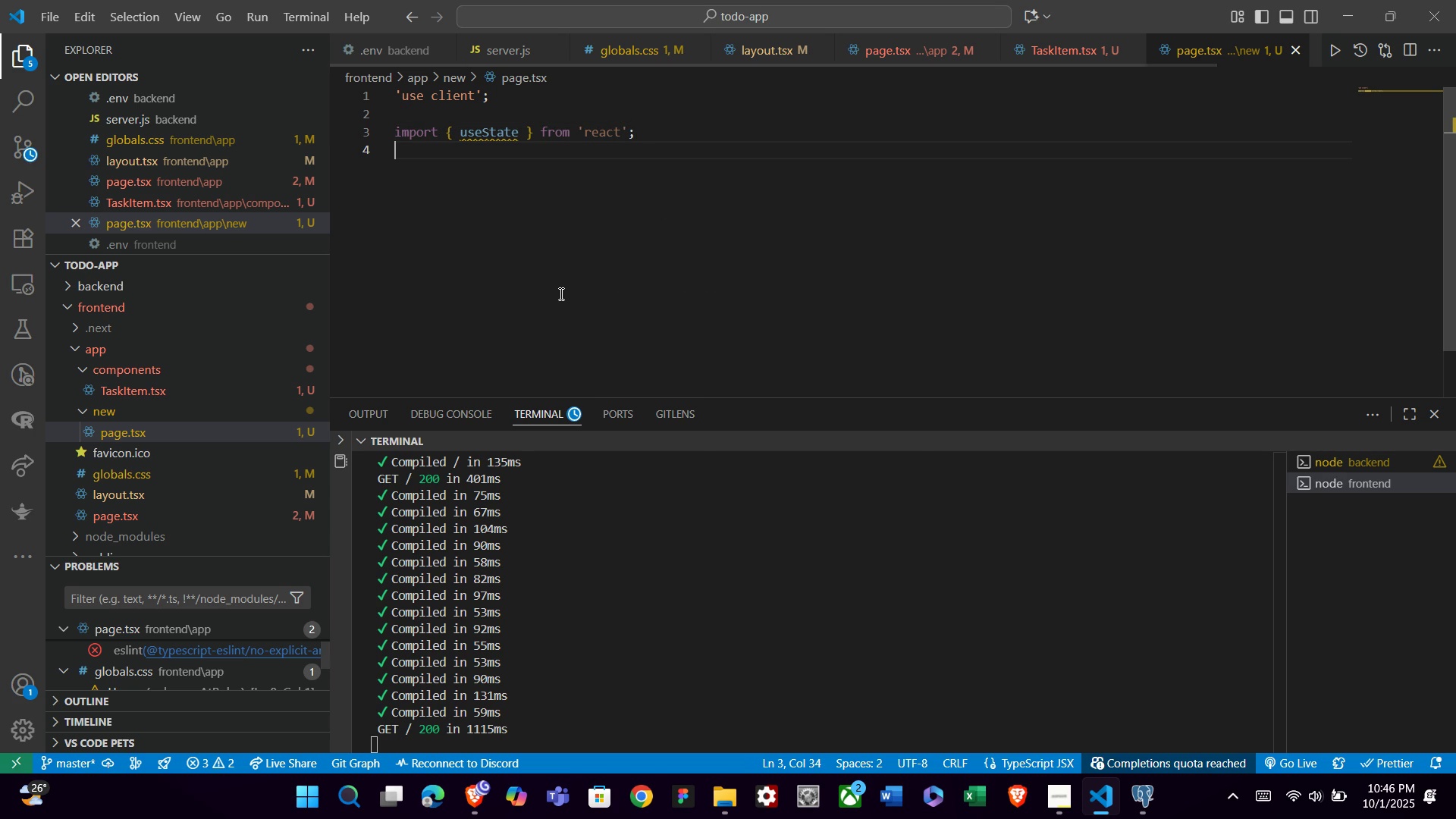 
key(Enter)
 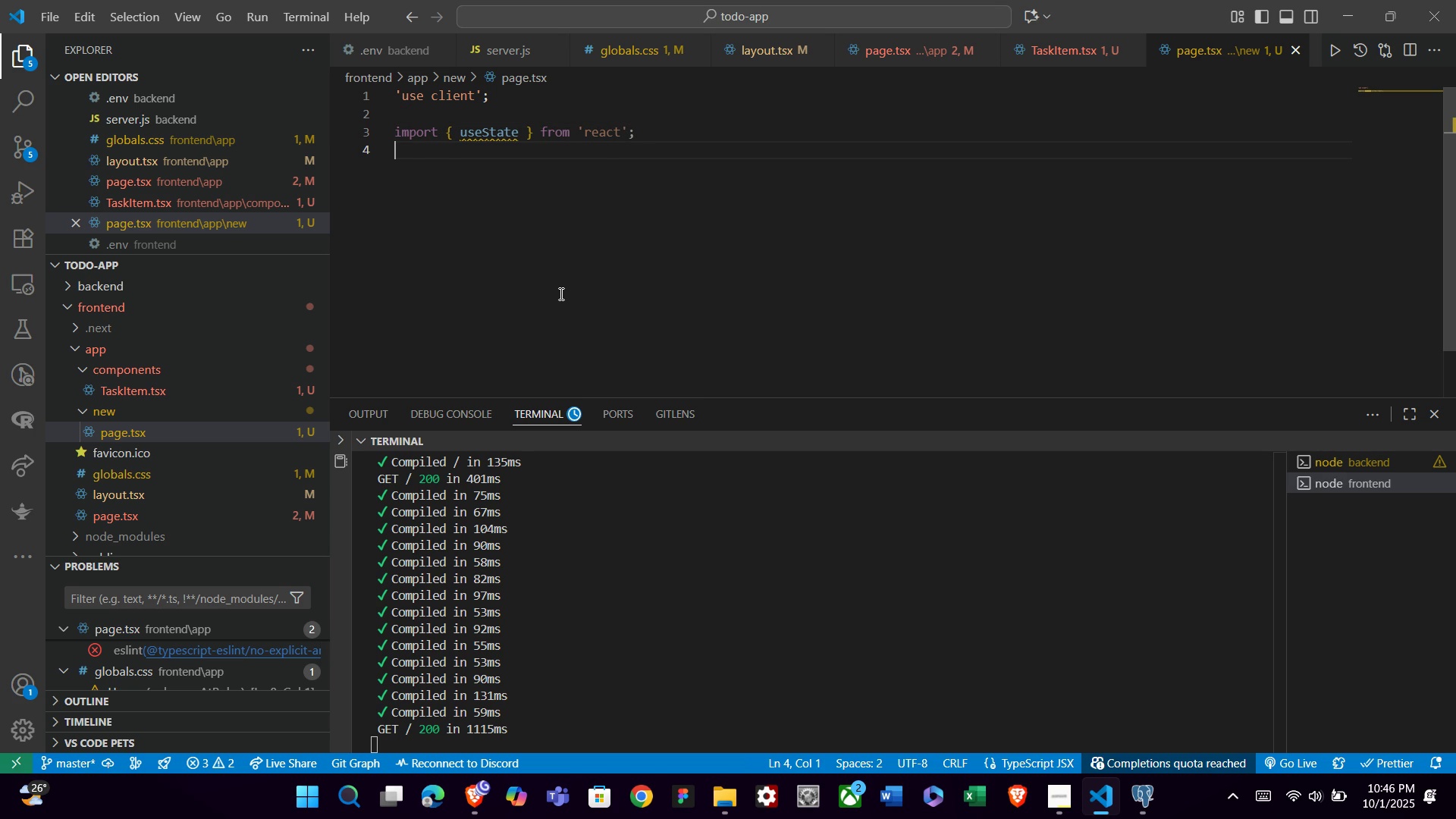 
type(im[pr)
key(Backspace)
key(Backspace)
key(Backspace)
type(port { useE)
key(Backspace)
type(Rou)